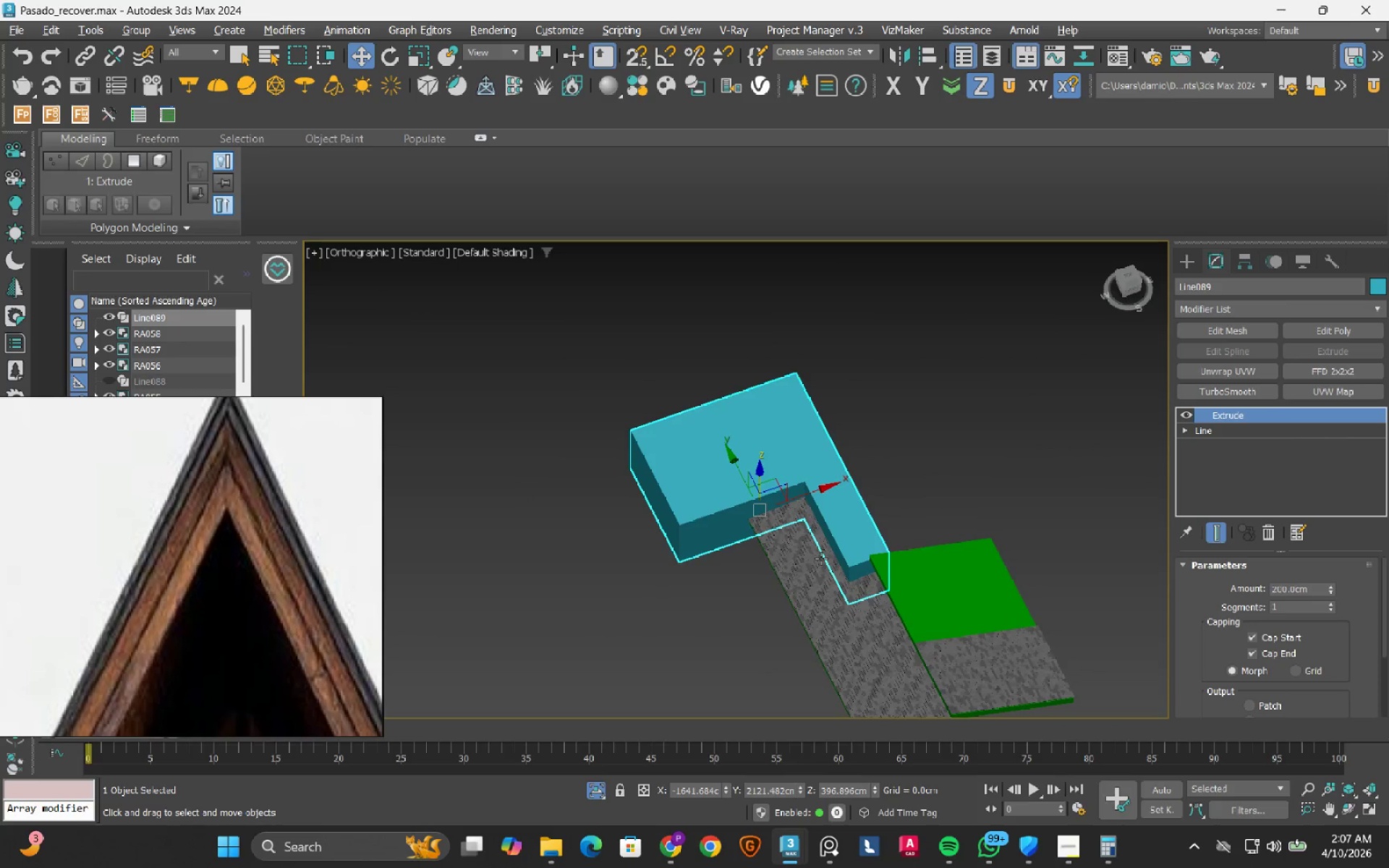 
key(Alt+AltLeft)
 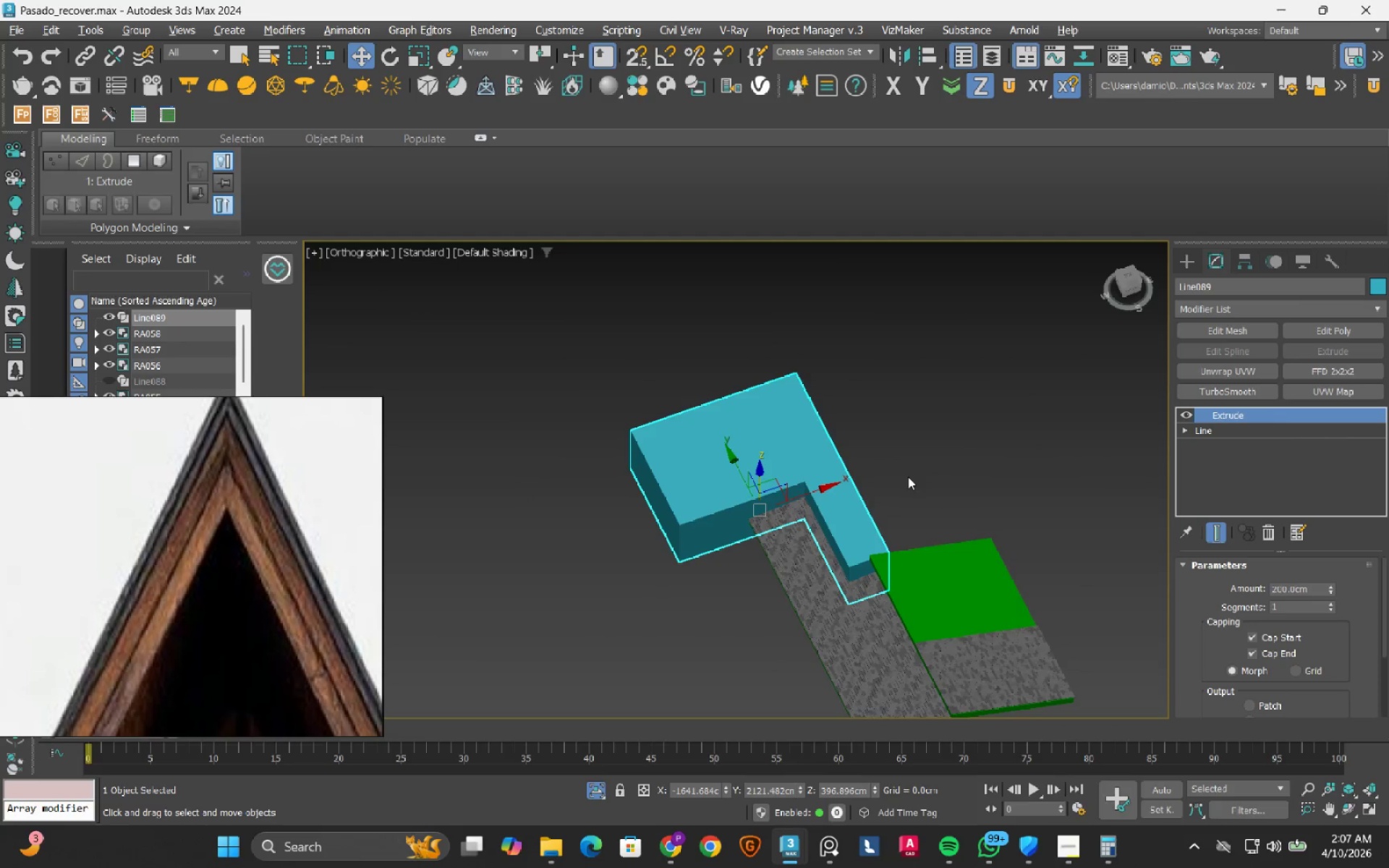 
scroll: coordinate [757, 639], scroll_direction: up, amount: 6.0
 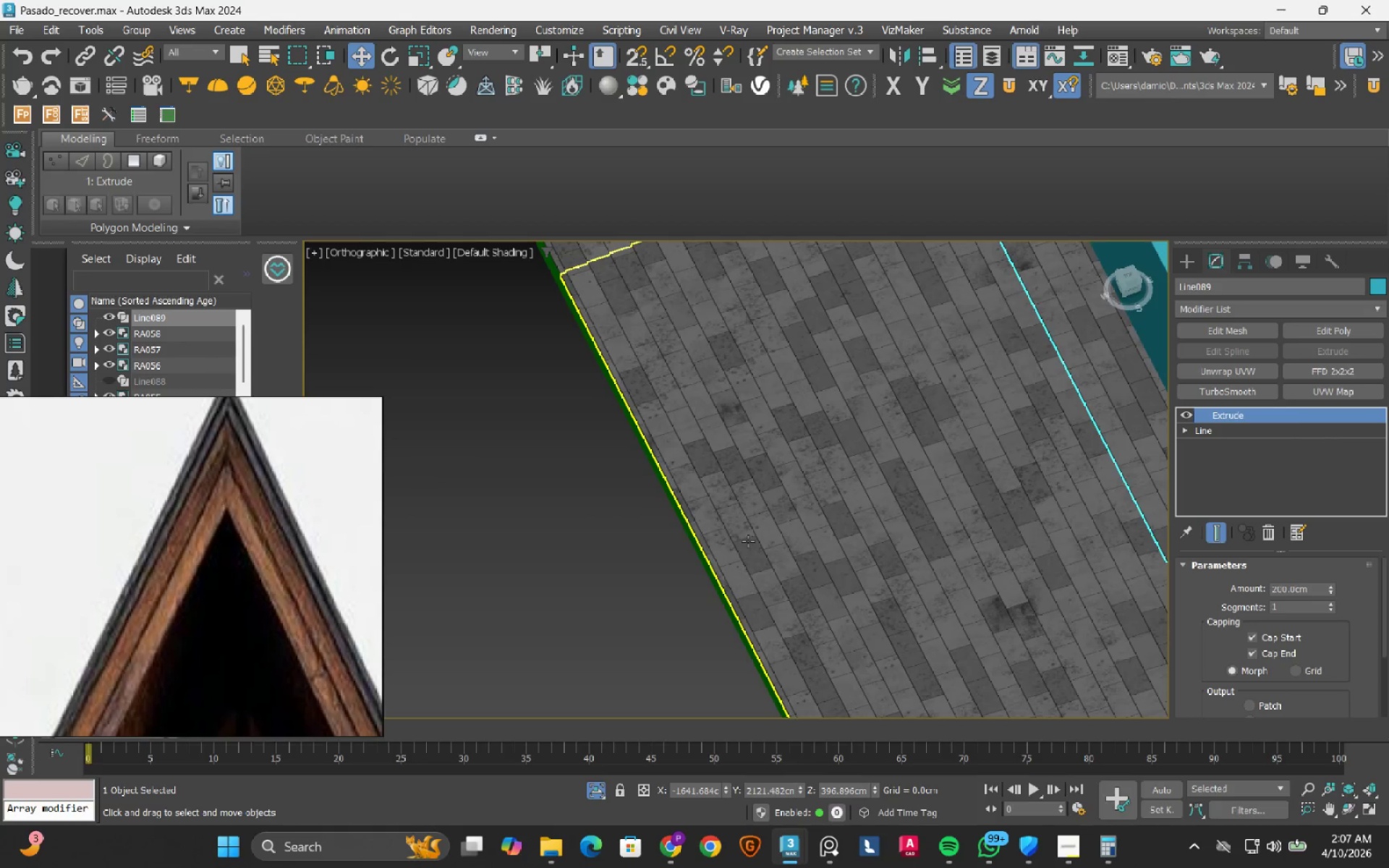 
scroll: coordinate [748, 541], scroll_direction: down, amount: 1.0
 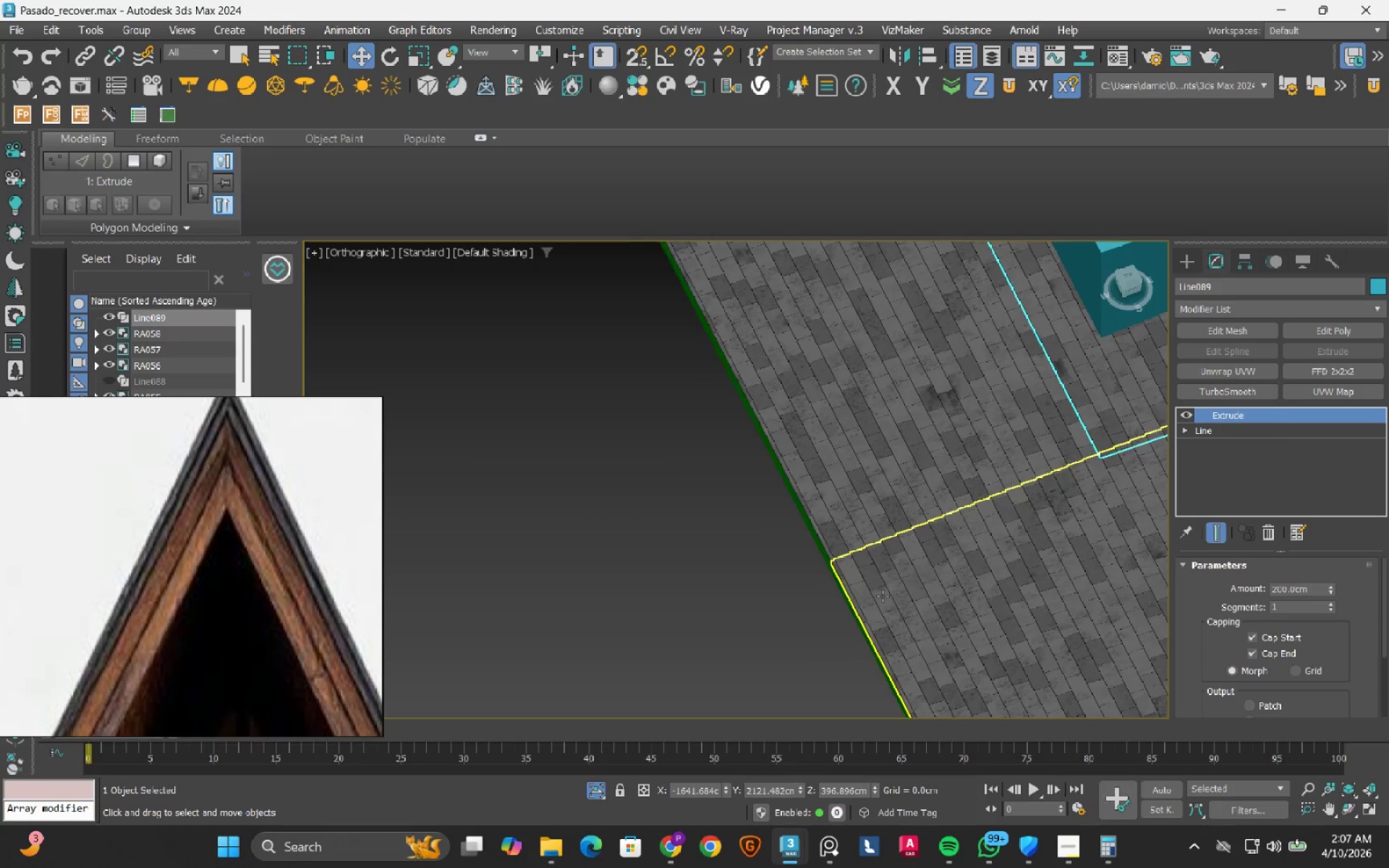 
scroll: coordinate [776, 484], scroll_direction: up, amount: 6.0
 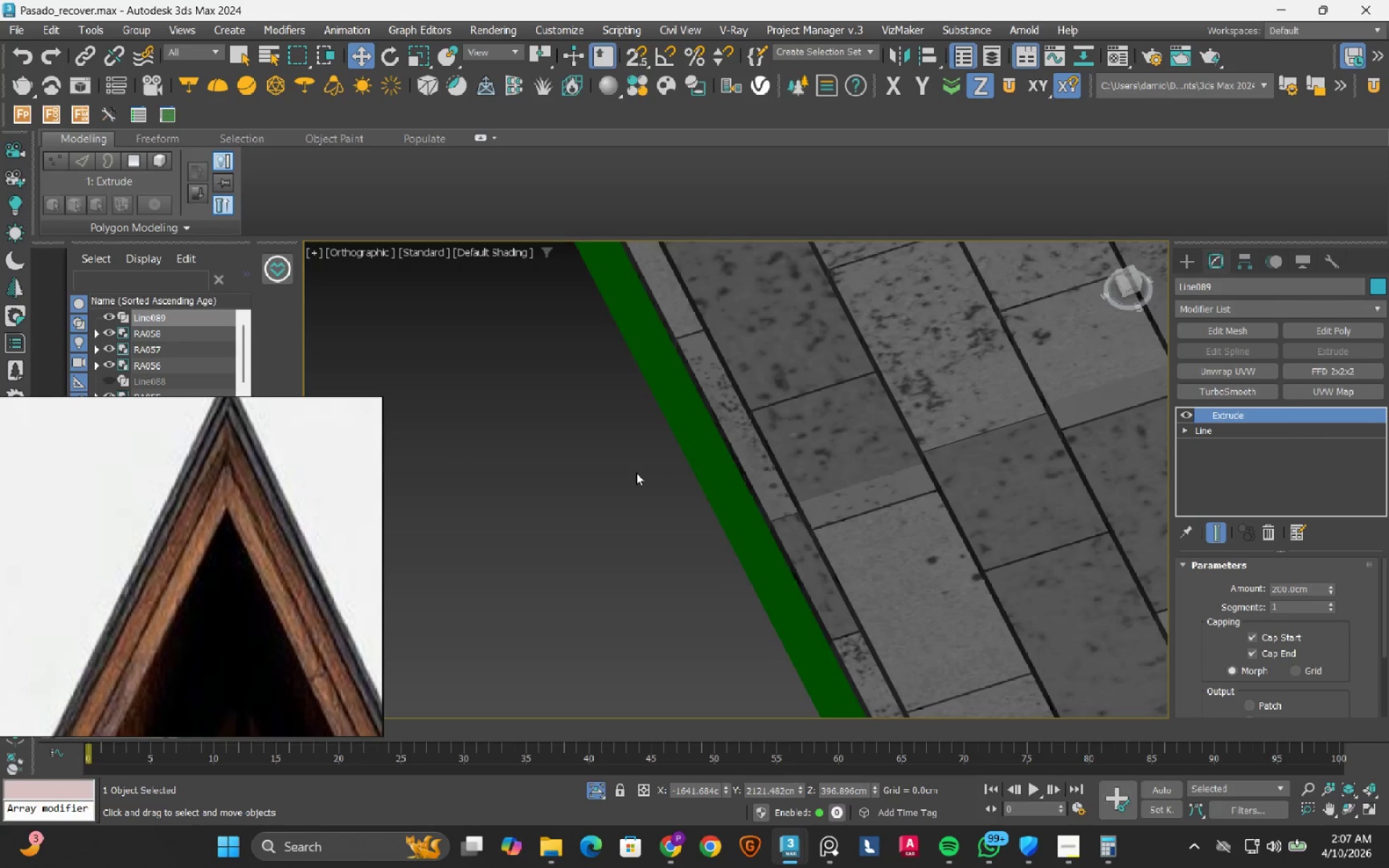 
scroll: coordinate [642, 465], scroll_direction: down, amount: 9.0
 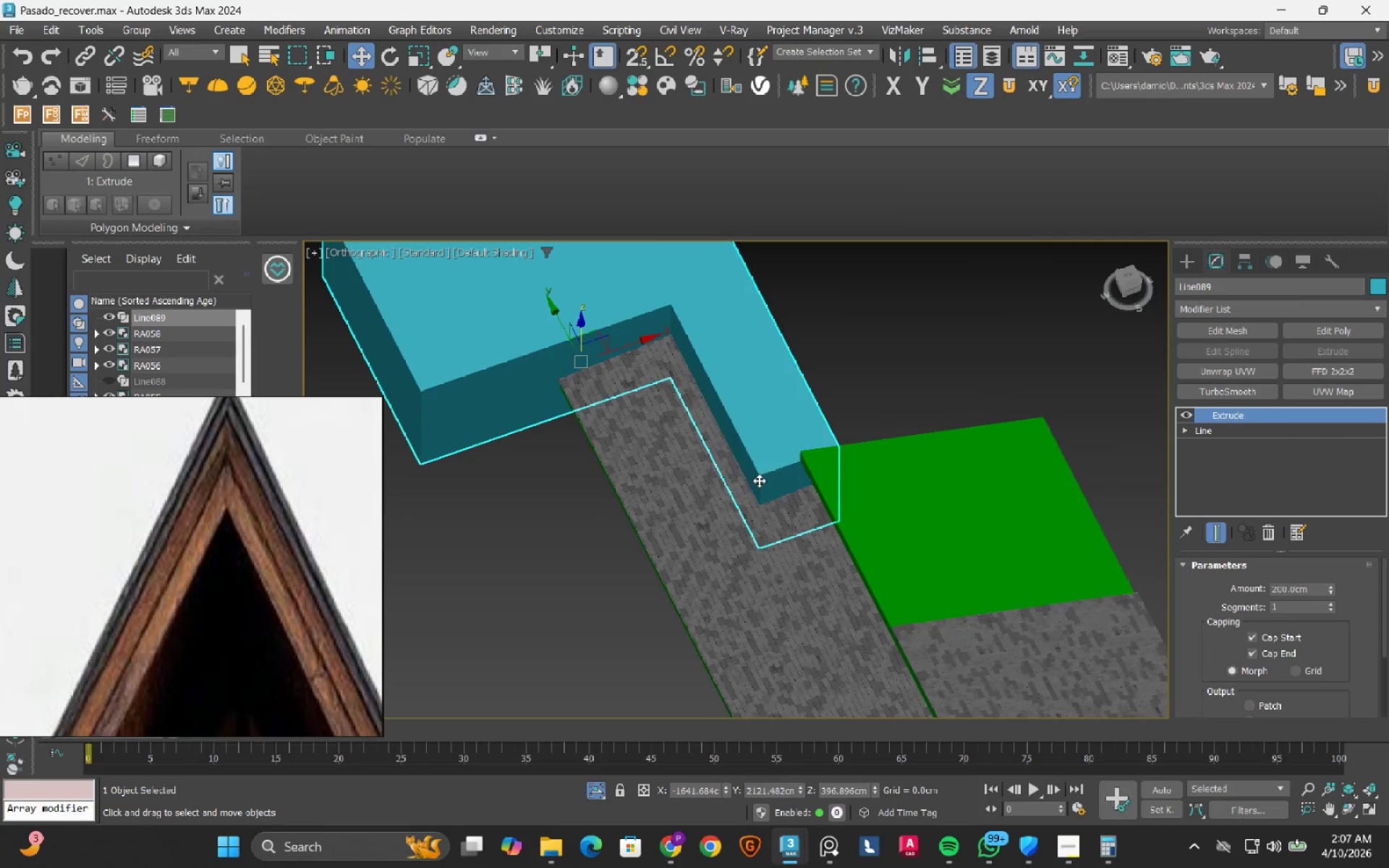 
scroll: coordinate [754, 475], scroll_direction: up, amount: 4.0
 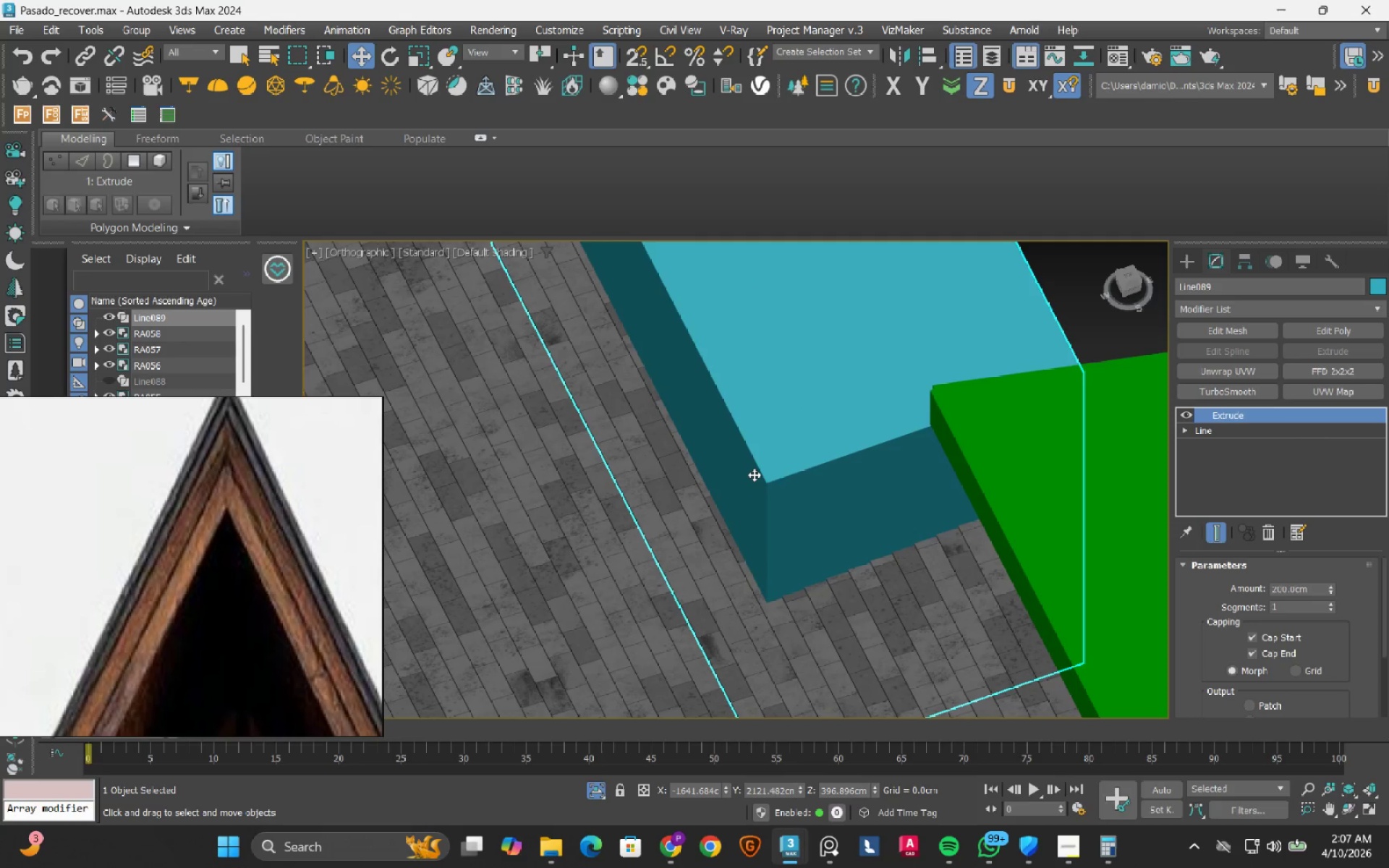 
wait(6.23)
 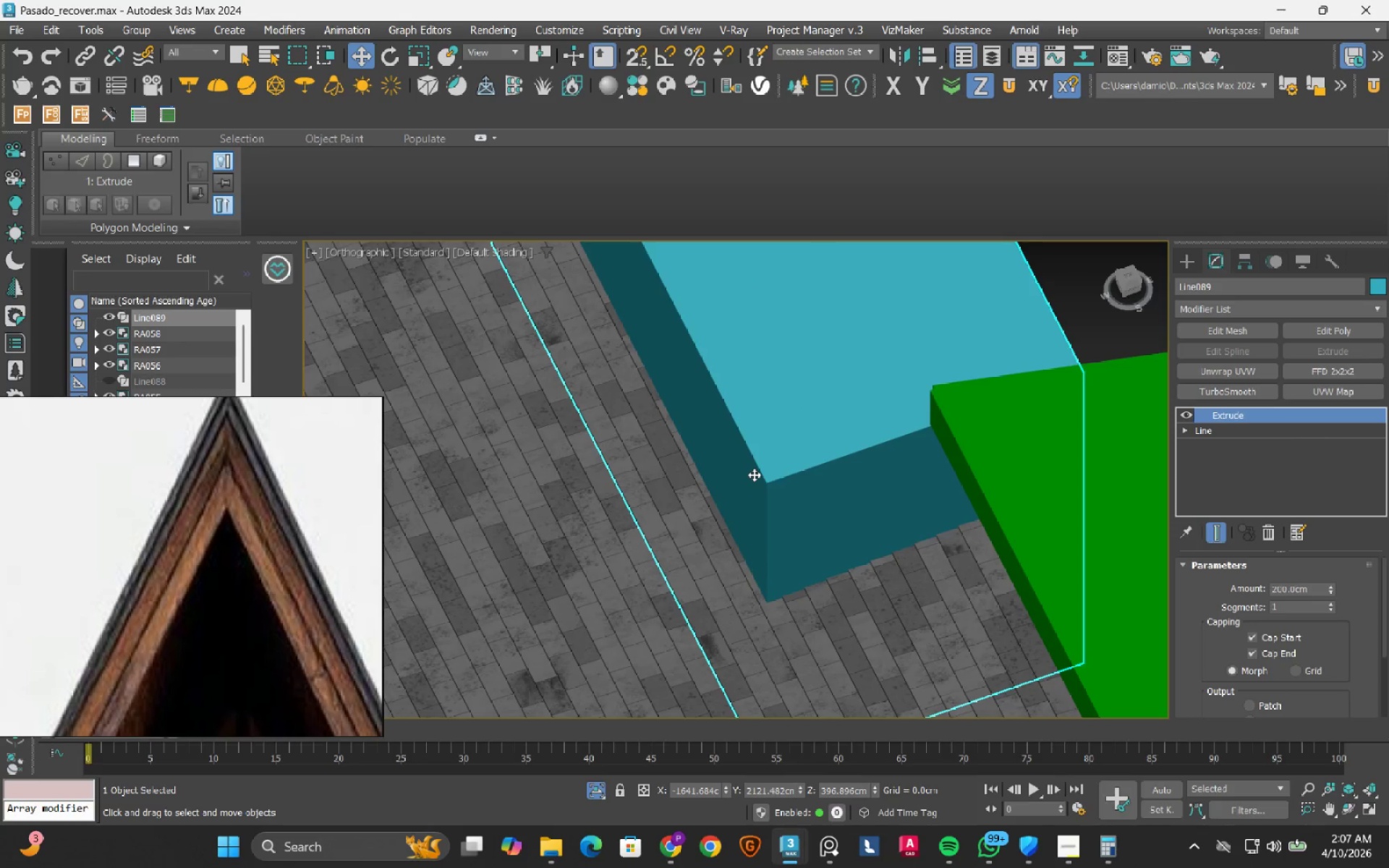 
scroll: coordinate [754, 475], scroll_direction: down, amount: 2.0
 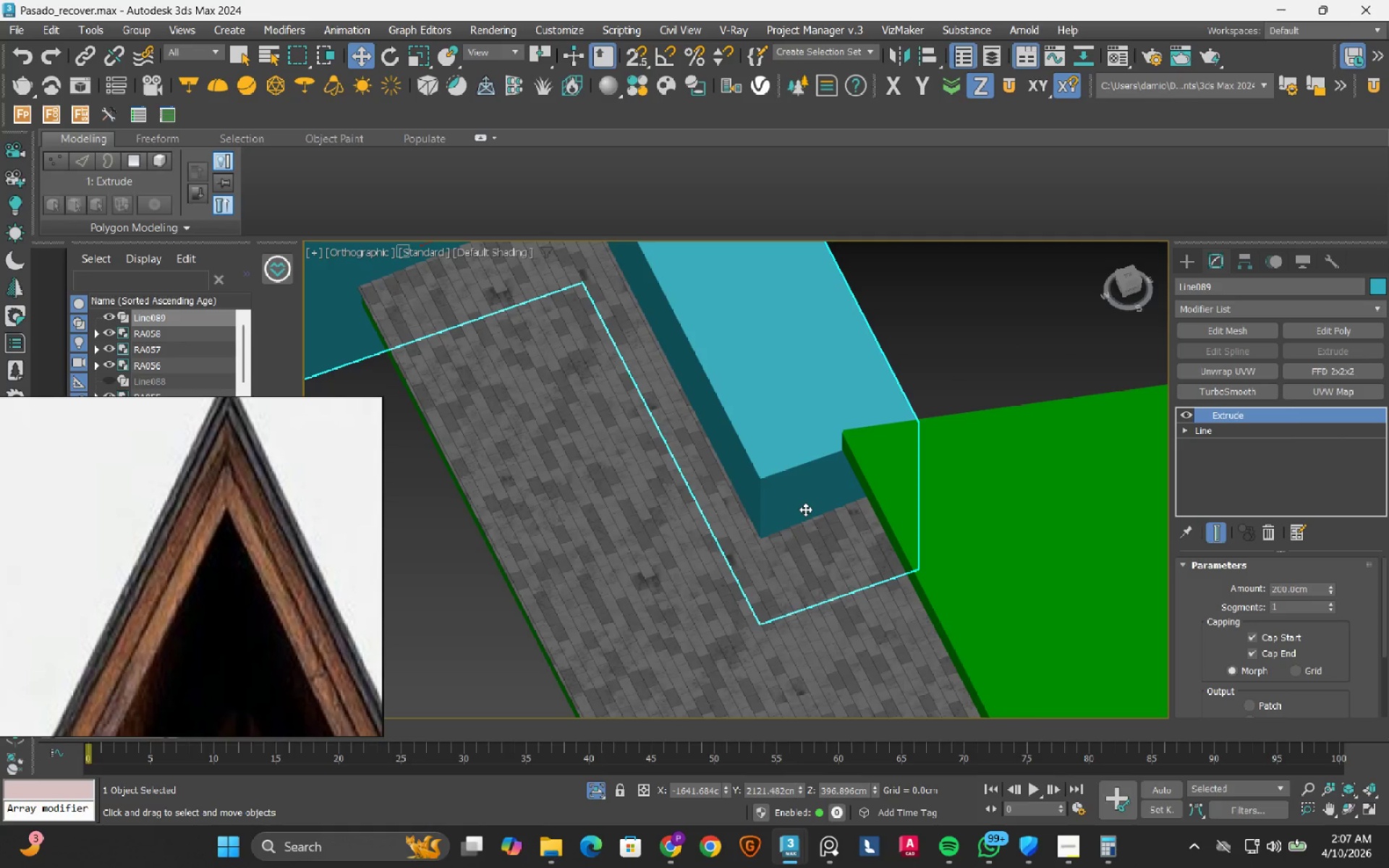 
type(tz[F3])
 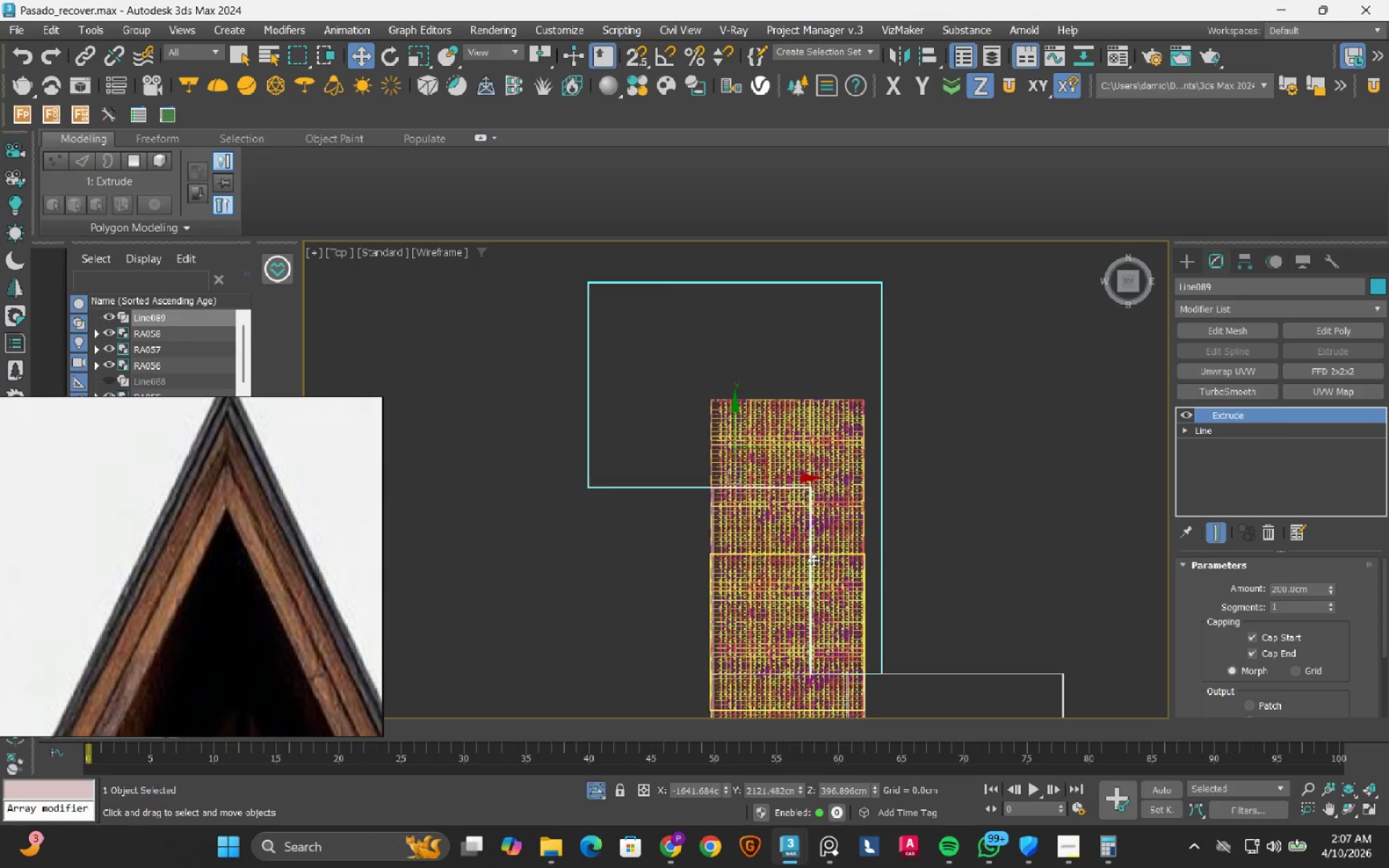 
scroll: coordinate [830, 404], scroll_direction: up, amount: 12.0
 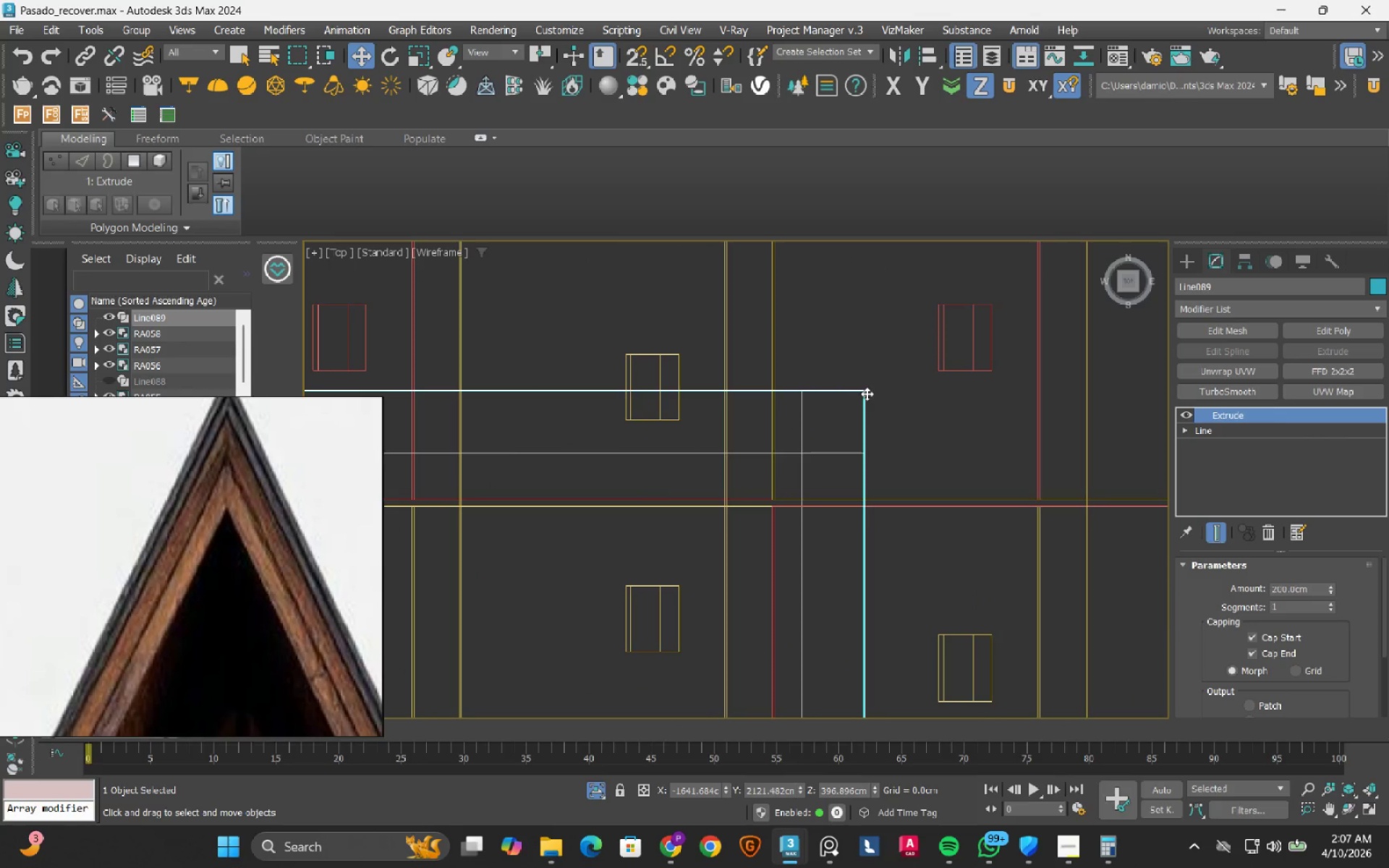 
scroll: coordinate [867, 393], scroll_direction: down, amount: 8.0
 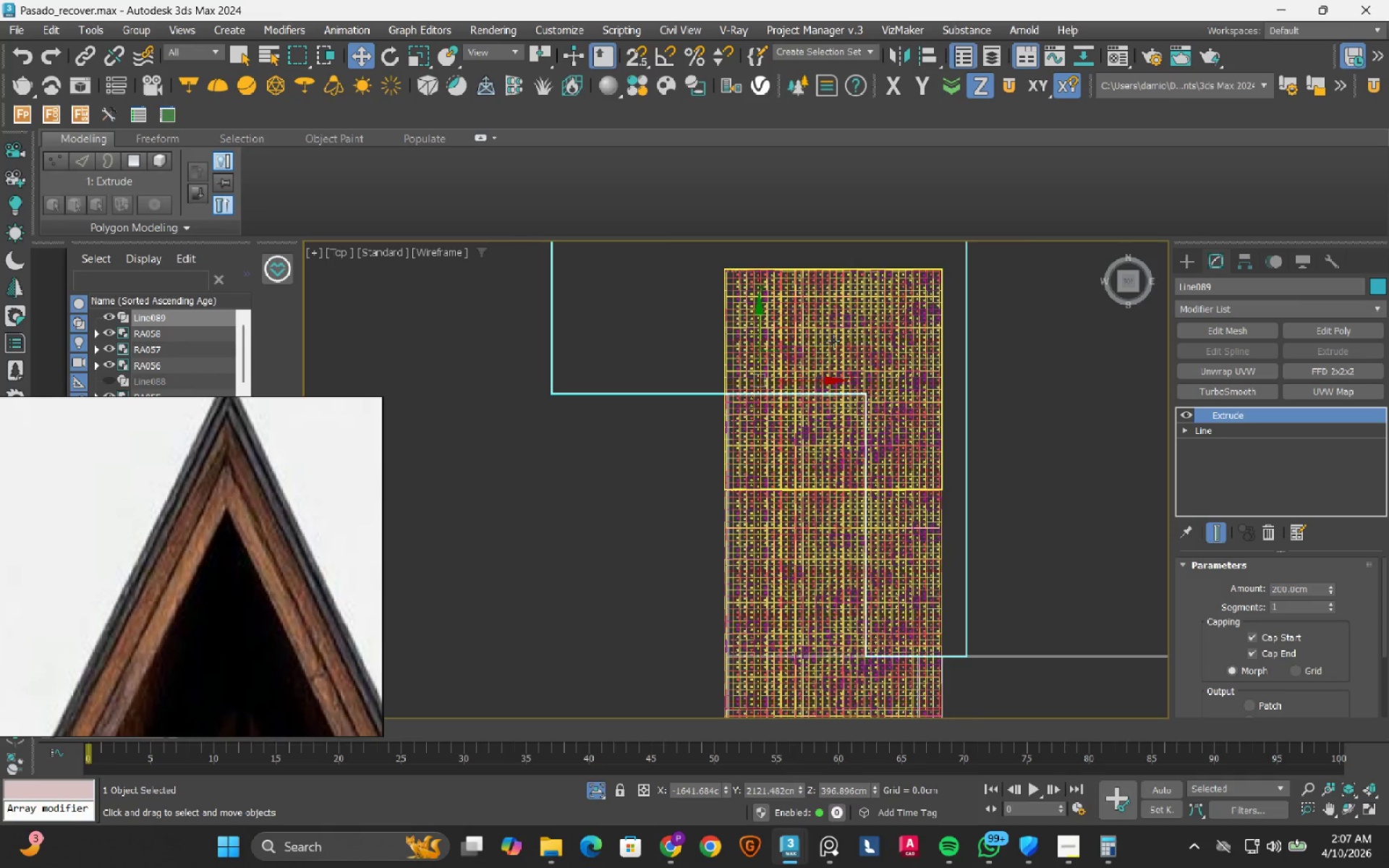 
left_click([833, 341])
 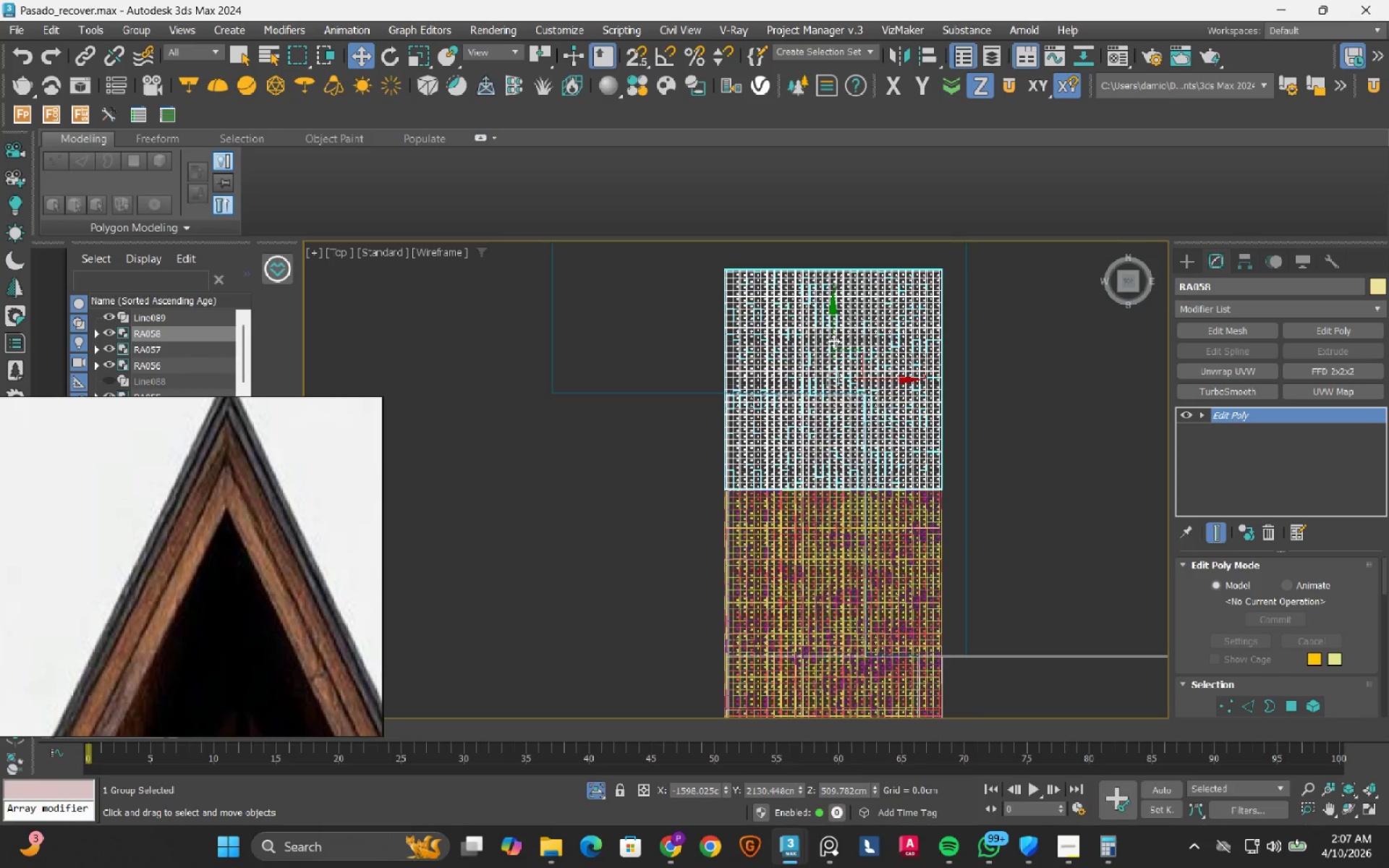 
scroll: coordinate [833, 341], scroll_direction: down, amount: 1.0
 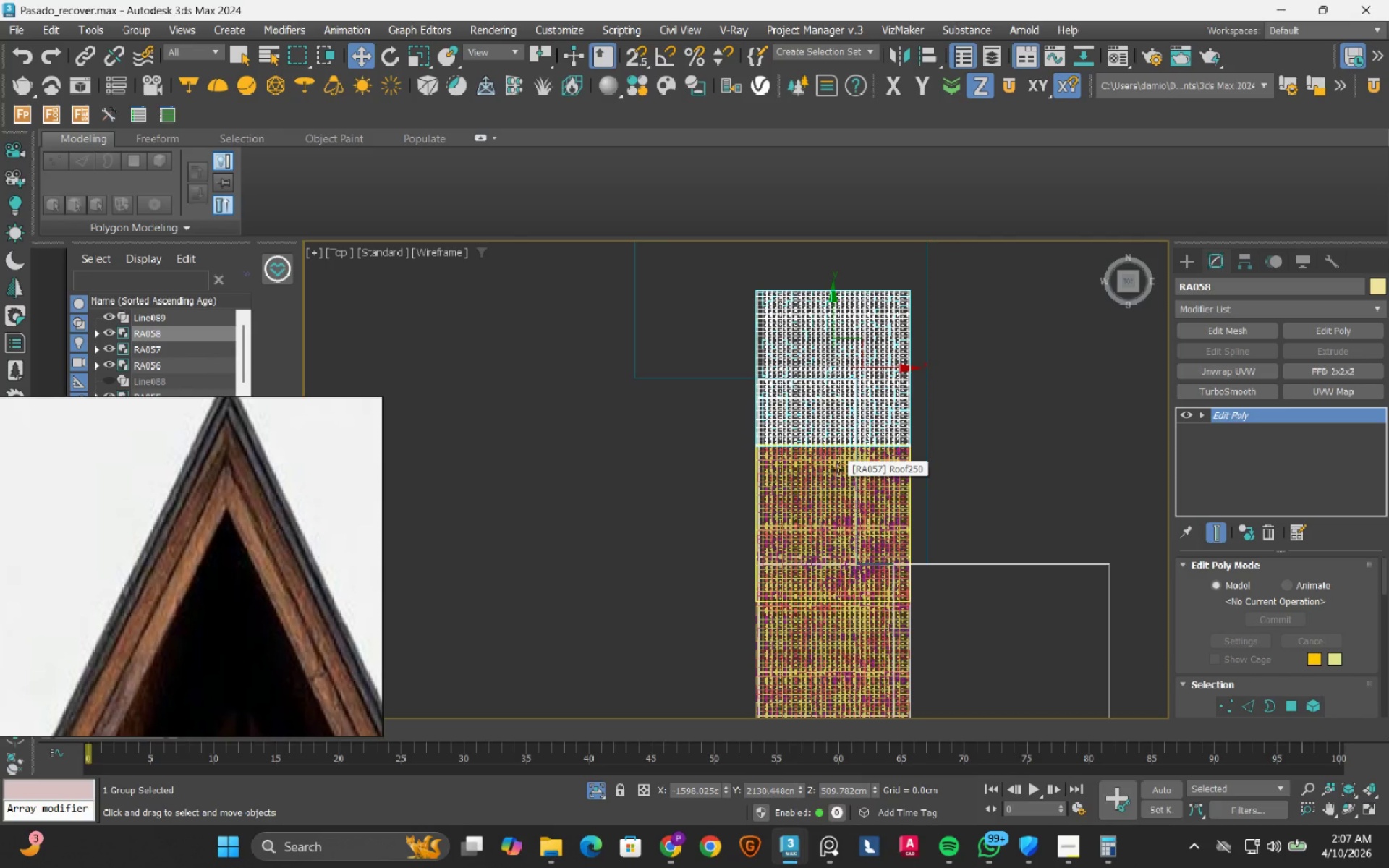 
hold_key(key=ControlLeft, duration=0.75)
left_click([837, 470])
 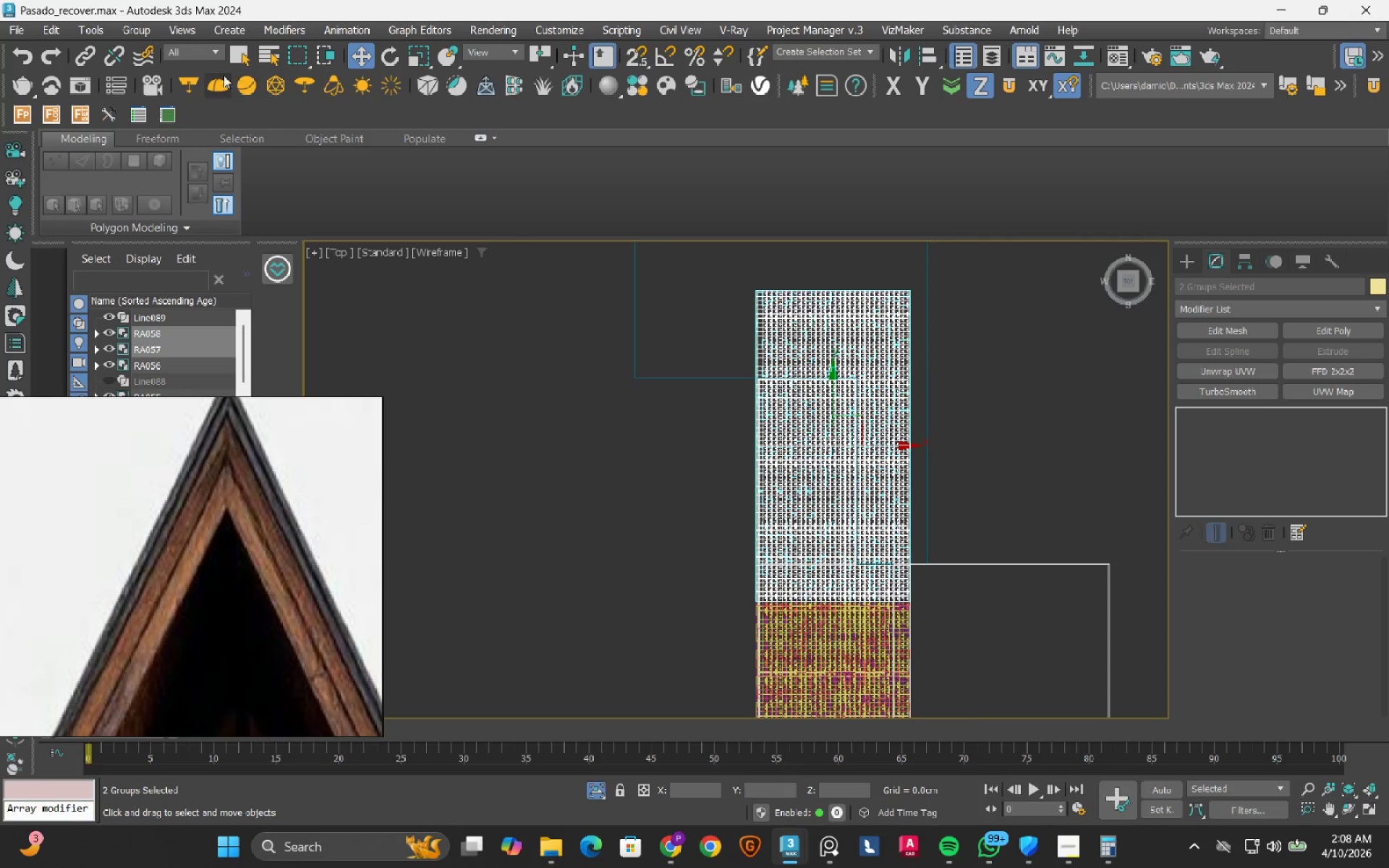 
left_click([137, 30])
 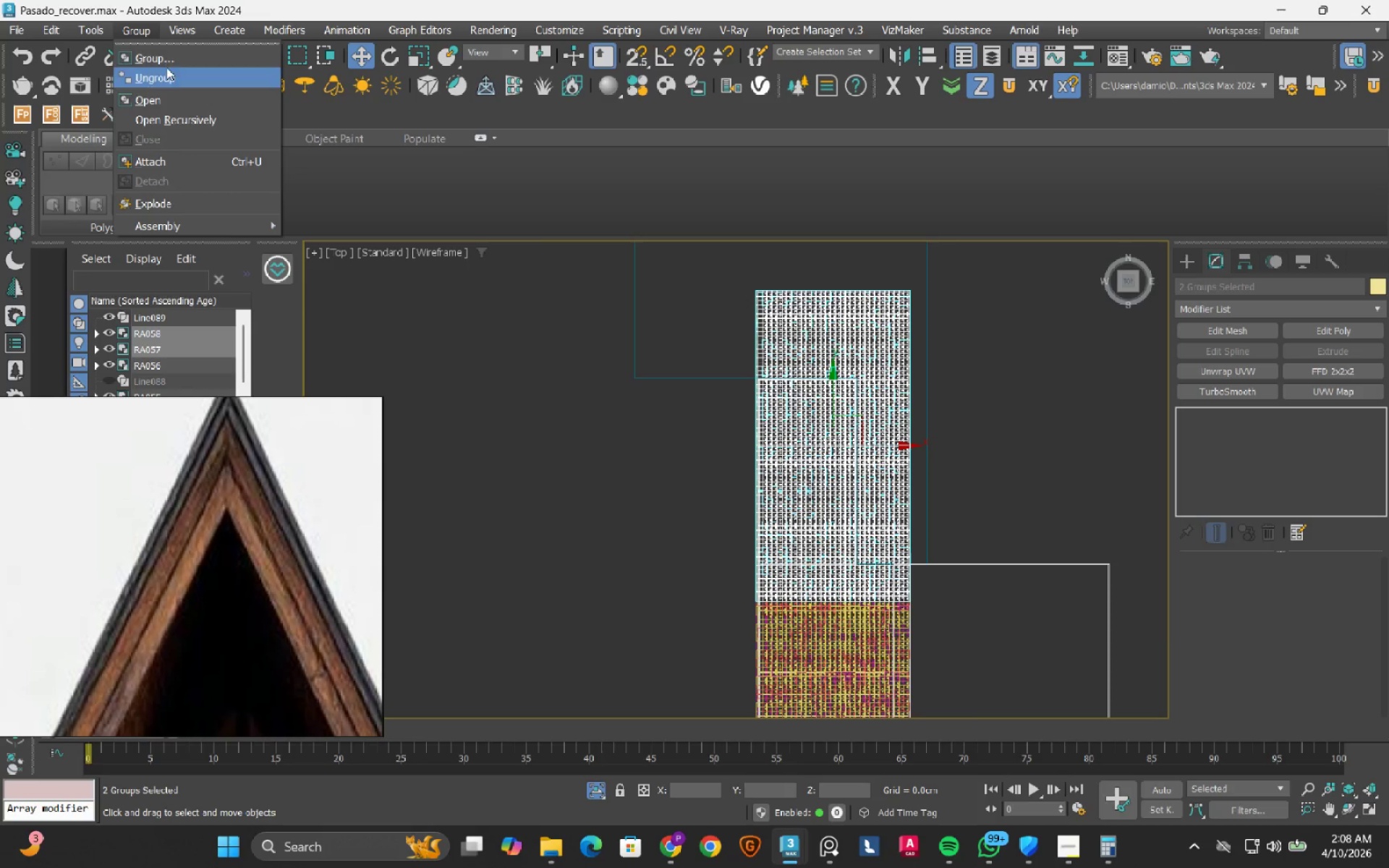 
left_click([171, 58])
 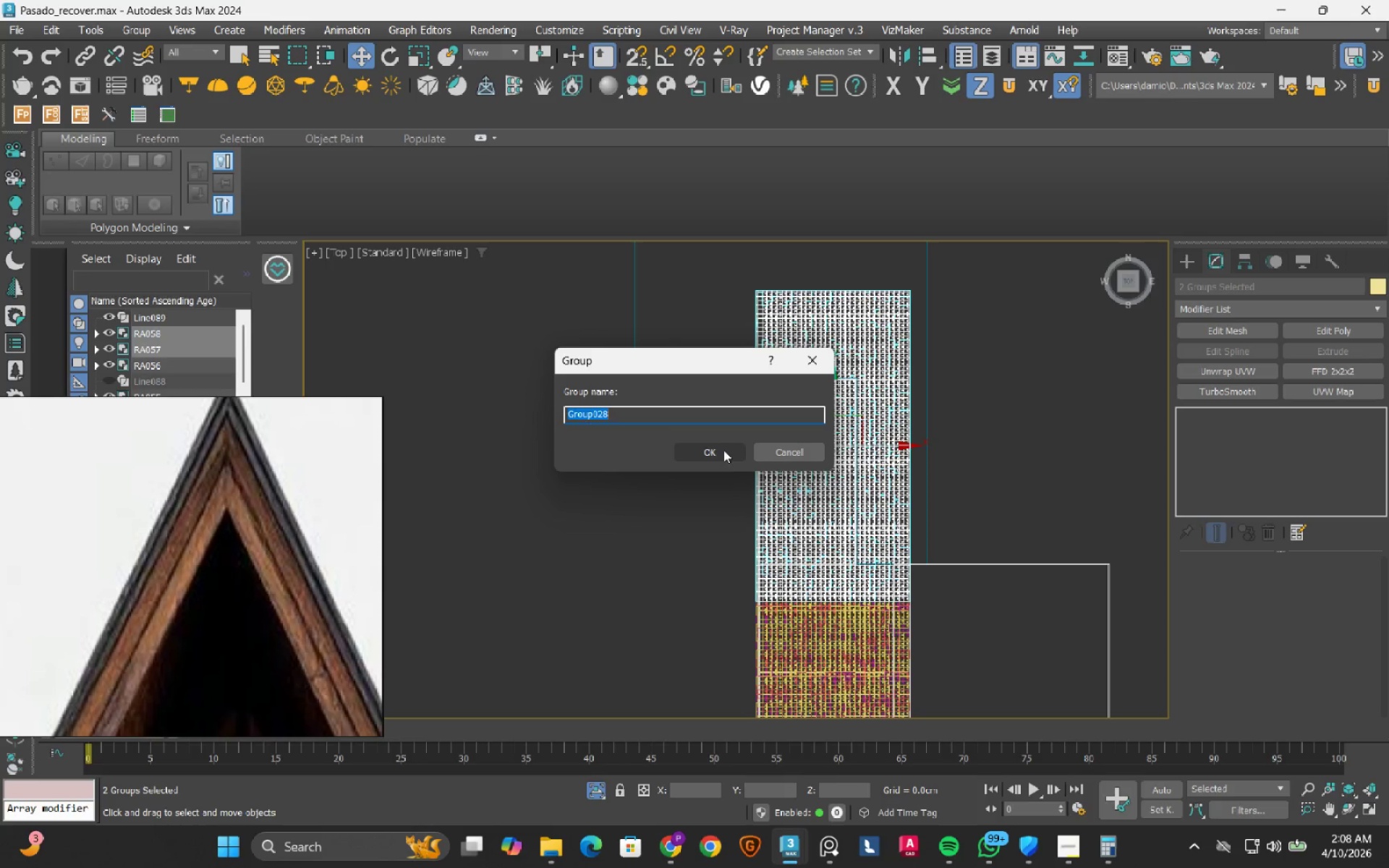 
left_click([718, 448])
 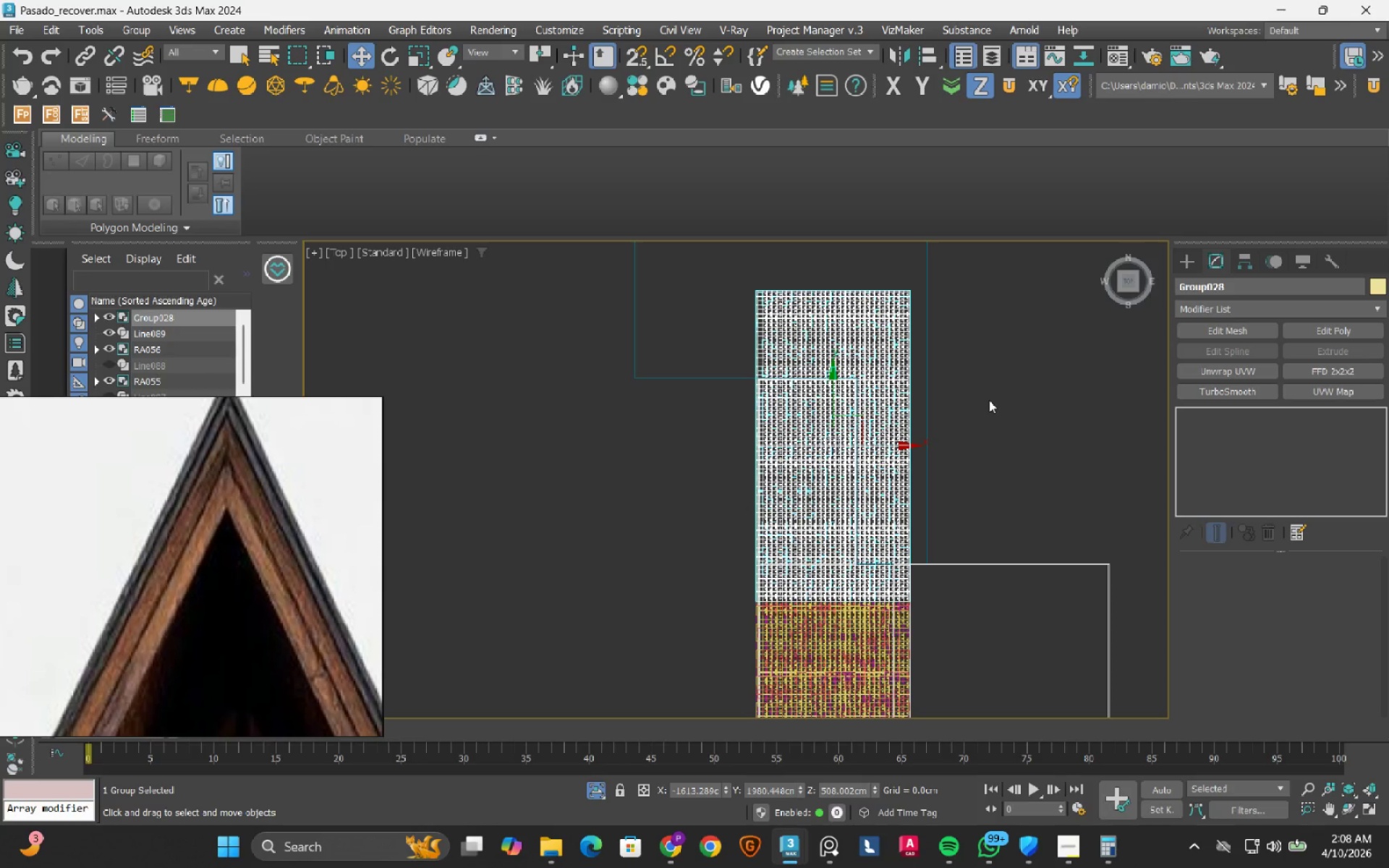 
left_click([989, 400])
 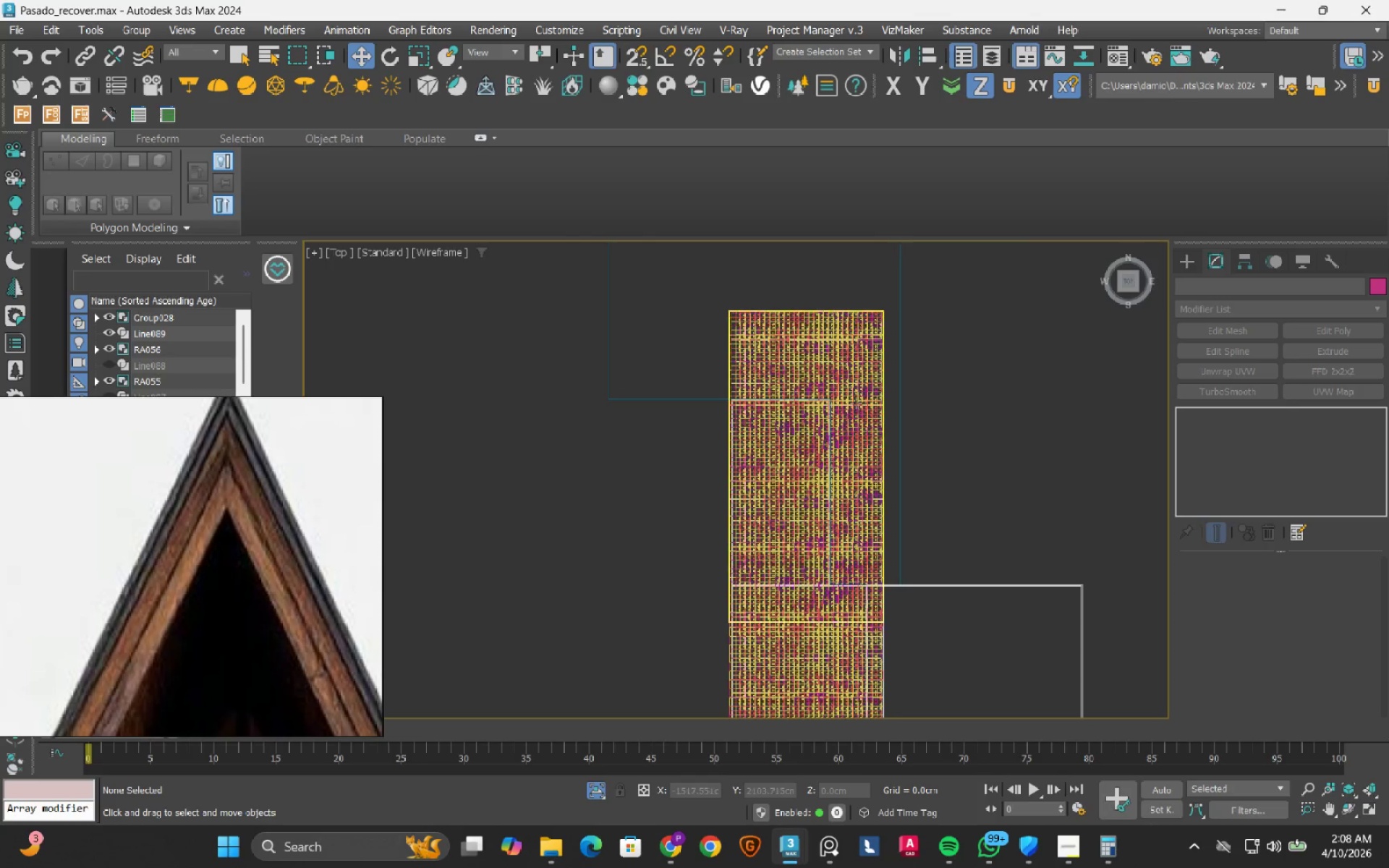 
left_click([820, 418])
 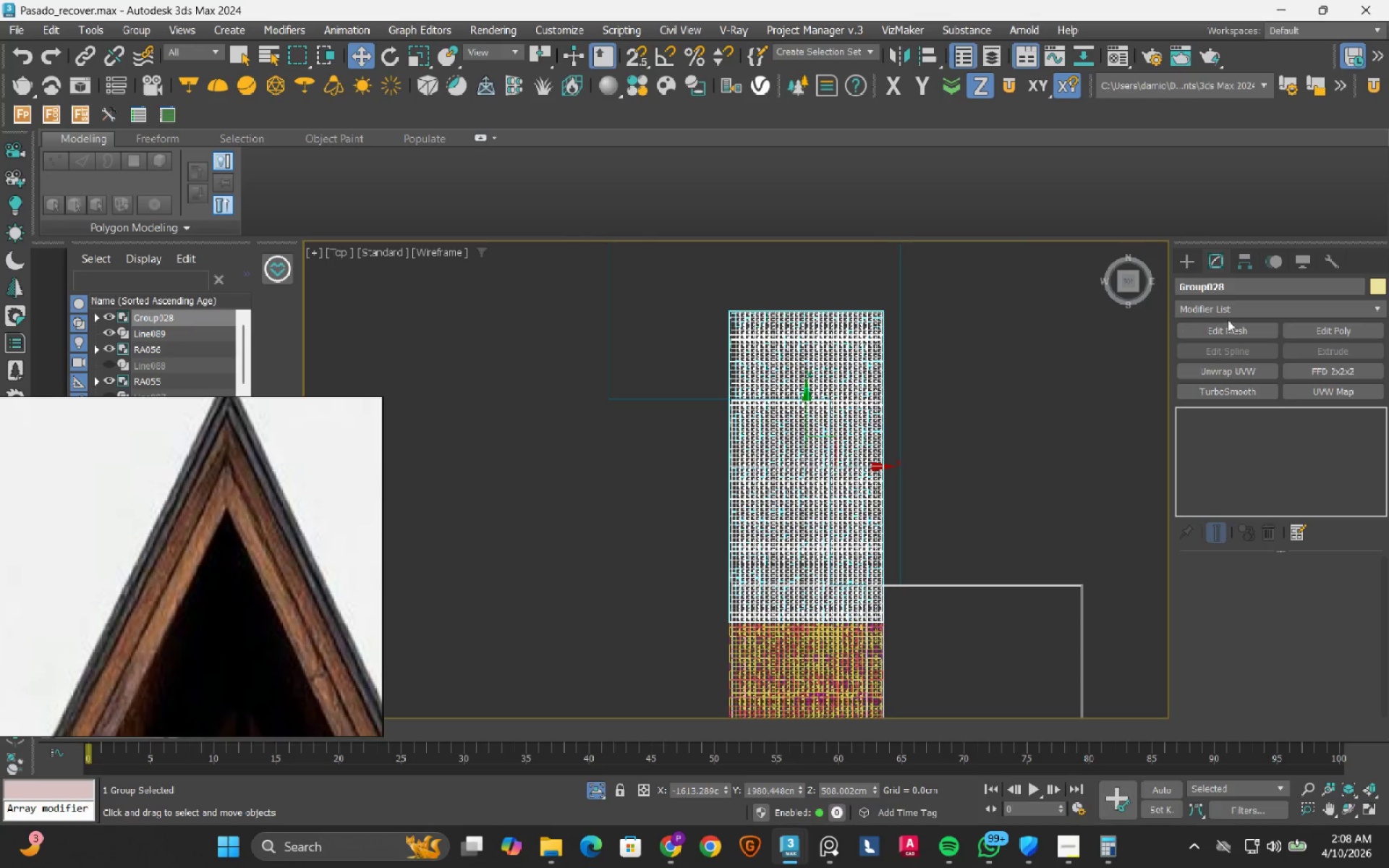 
left_click([1237, 312])
 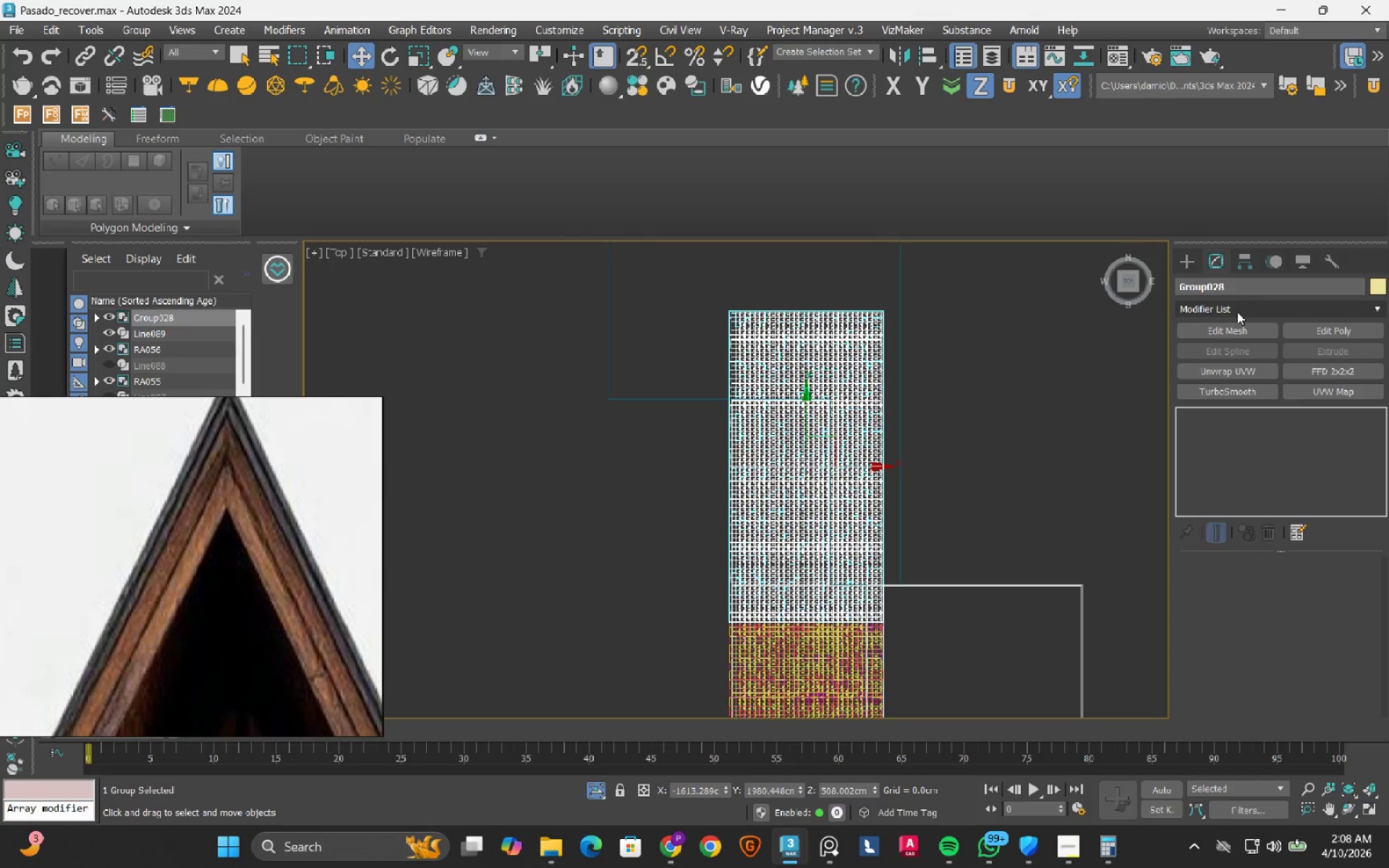 
key(B)
 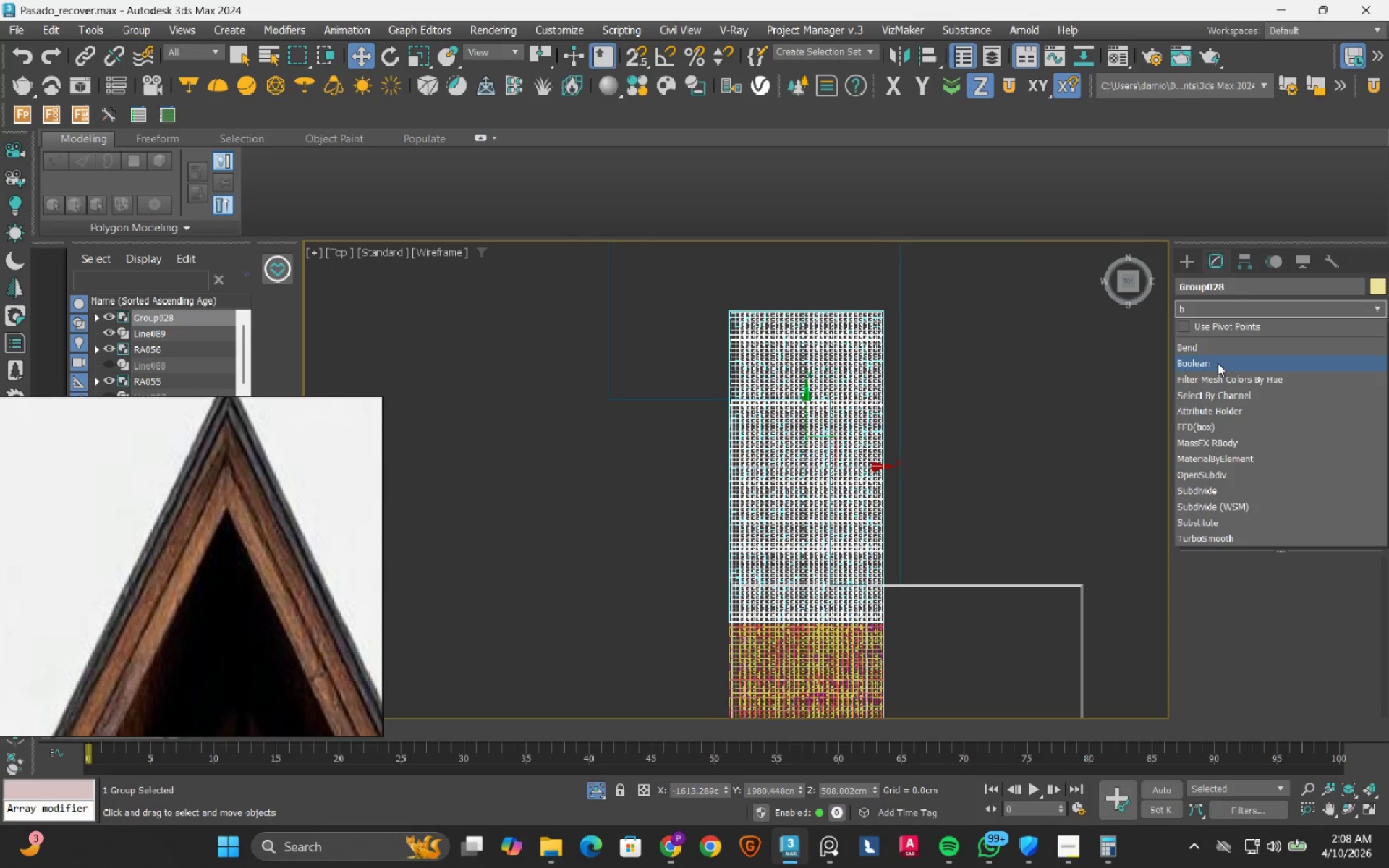 
left_click([1218, 363])
 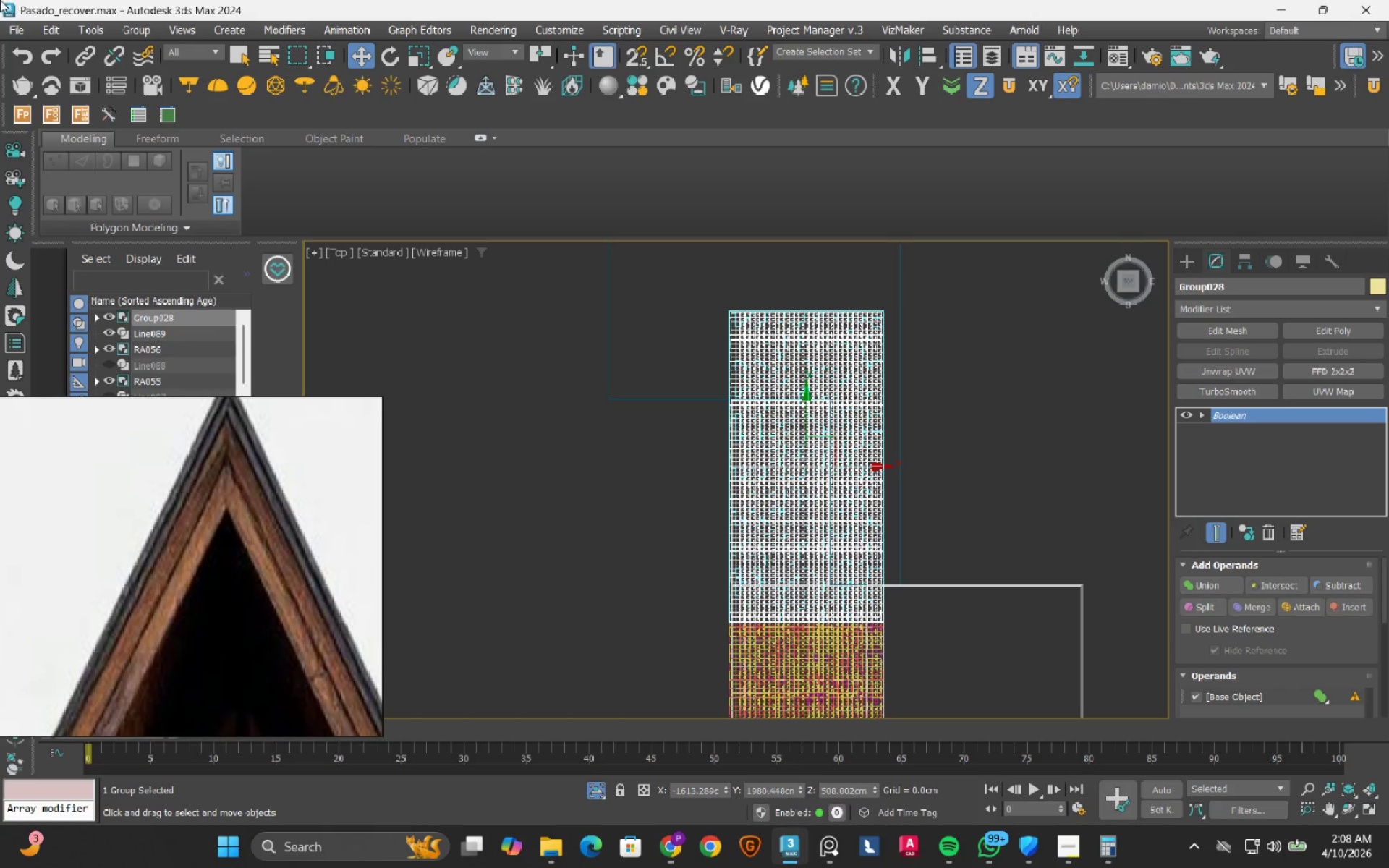 
left_click([14, 29])
 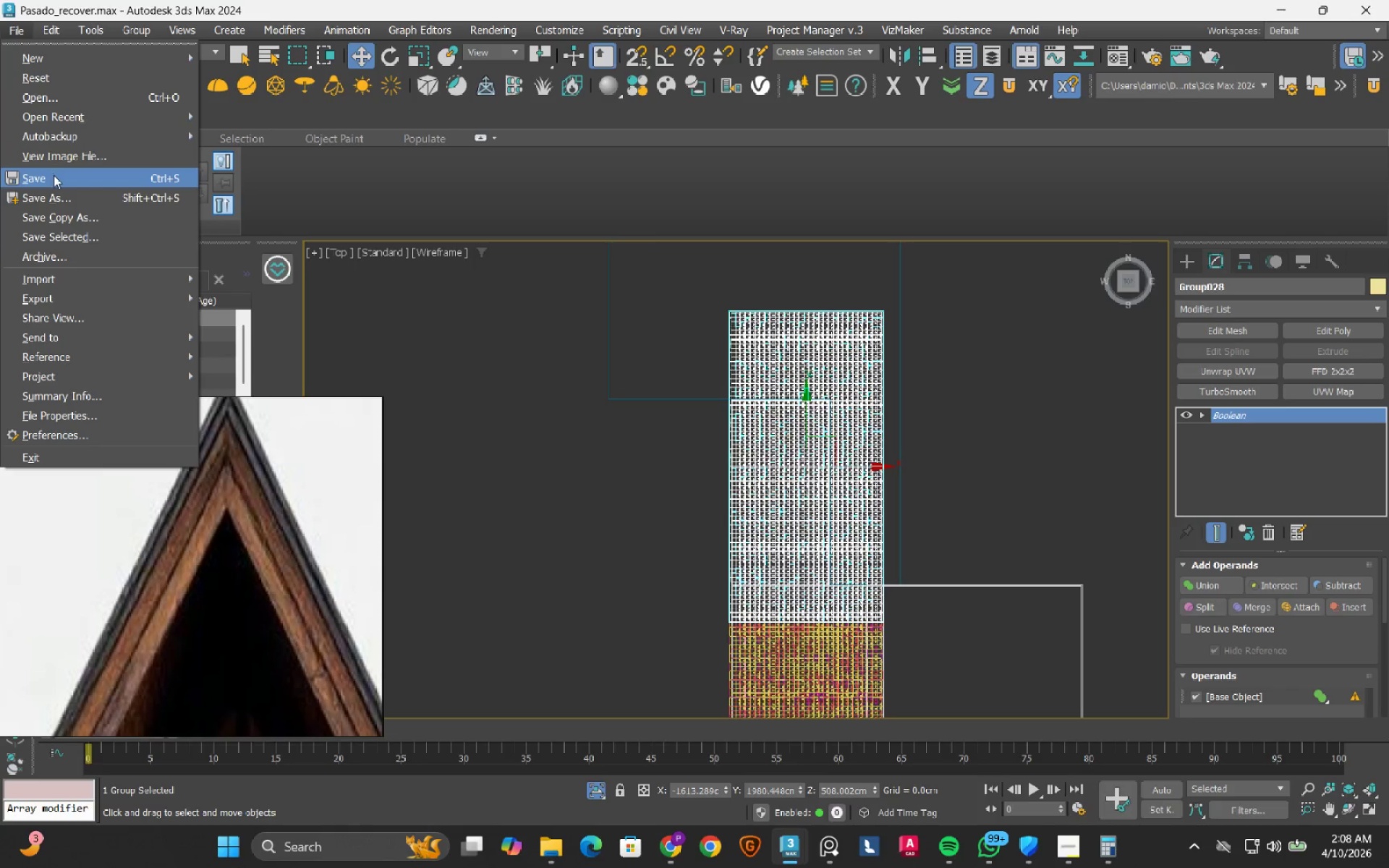 
left_click([54, 175])
 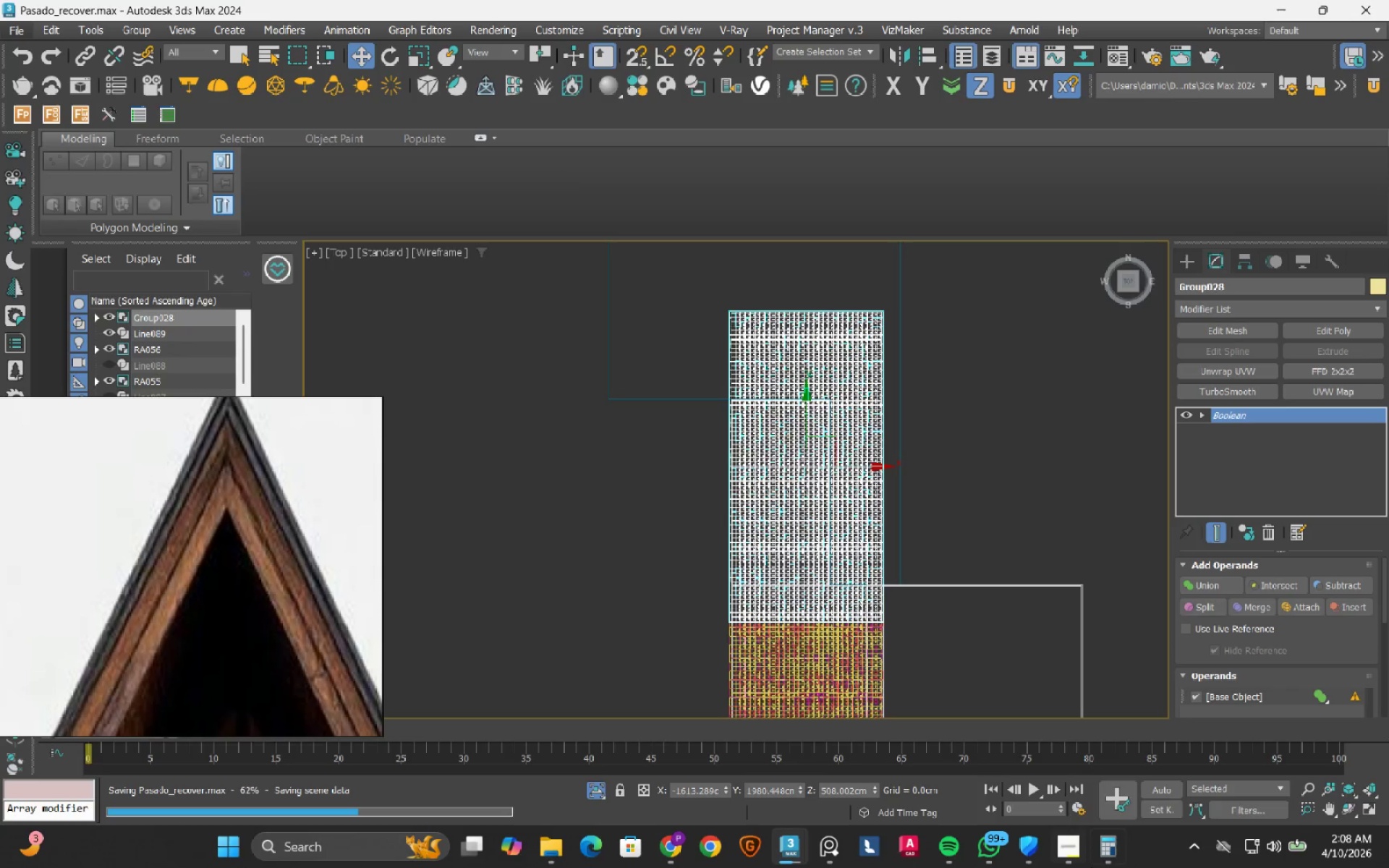 
left_click([1068, 843])